 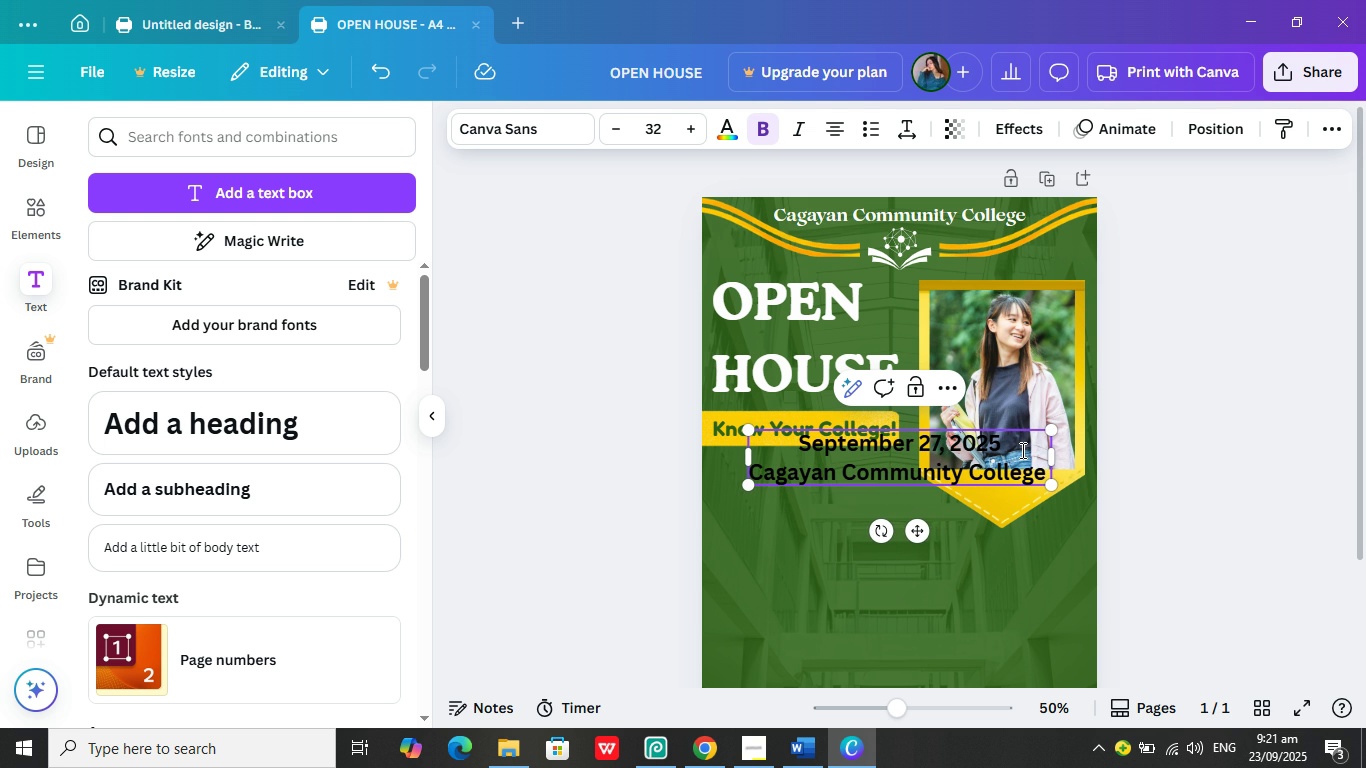 
key(Enter)
 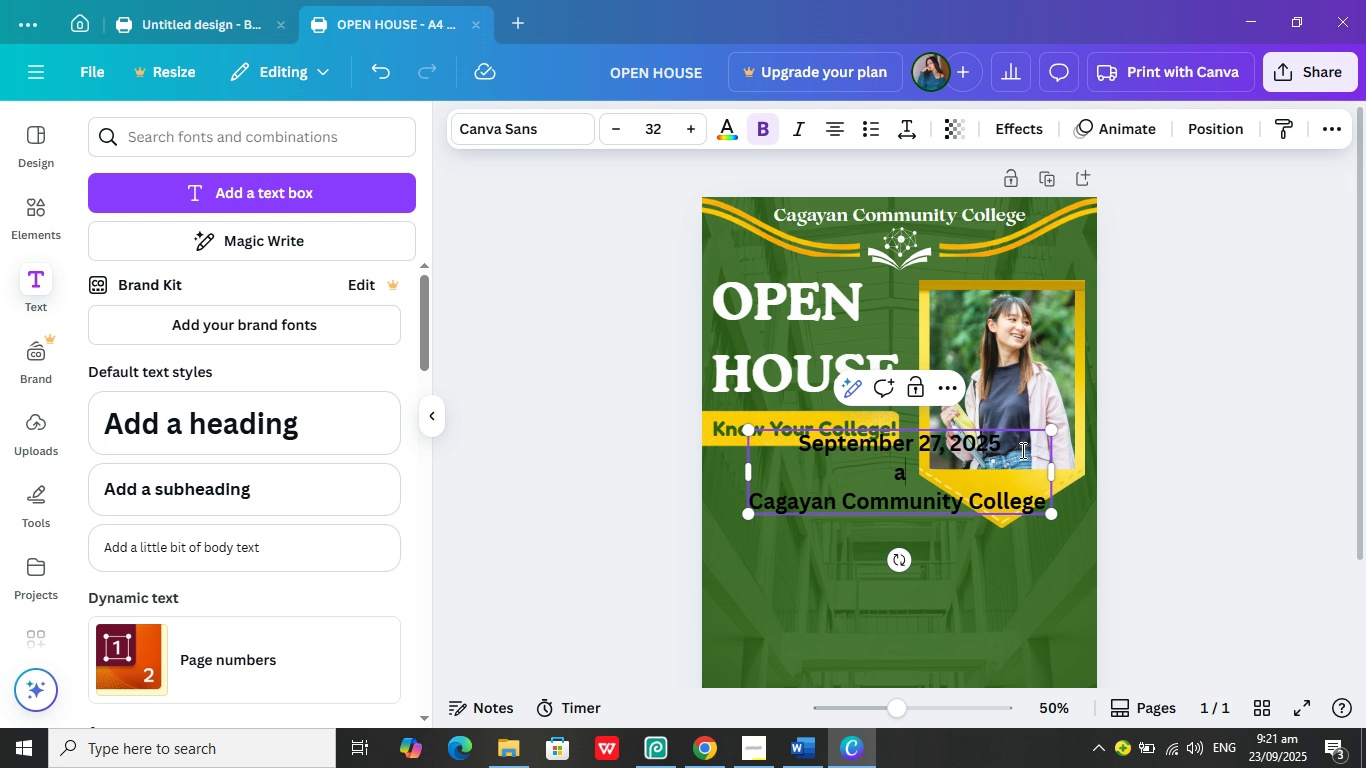 
type(at)
 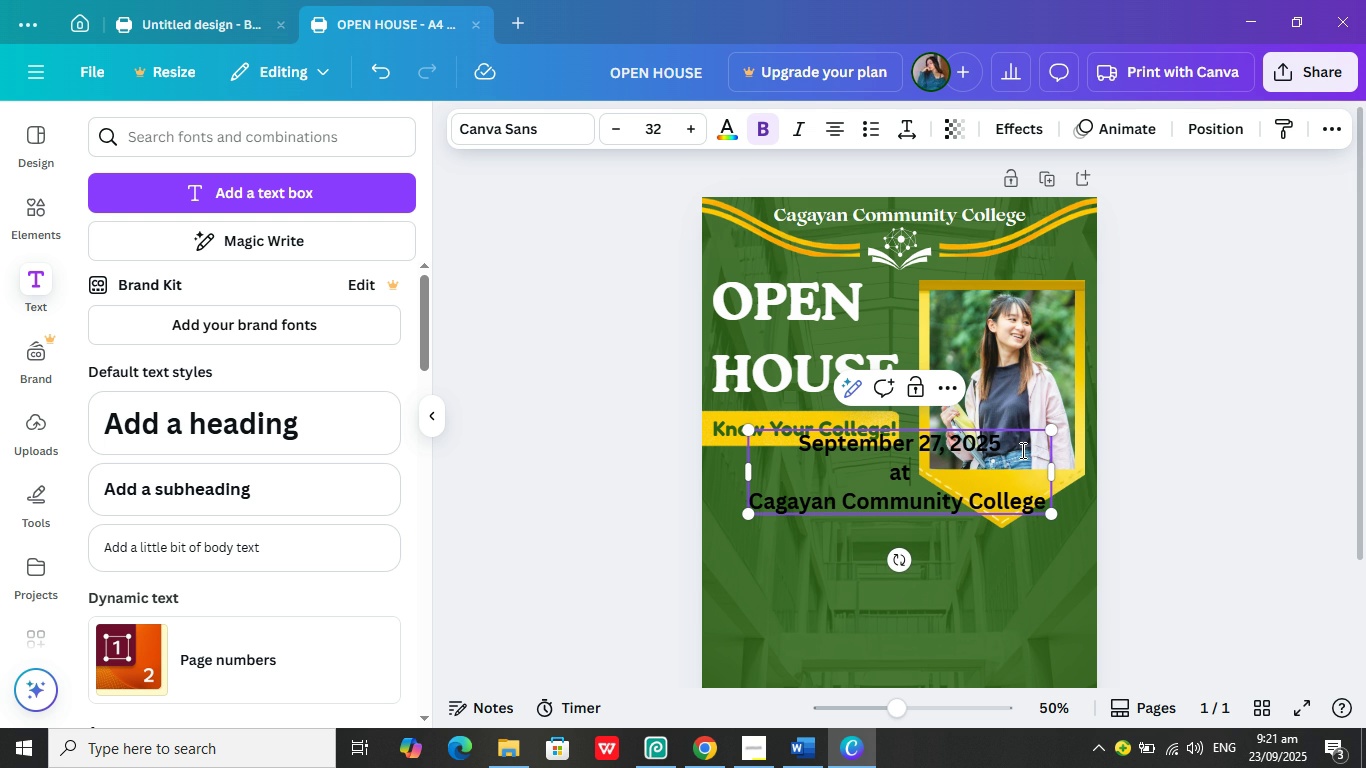 
wait(18.42)
 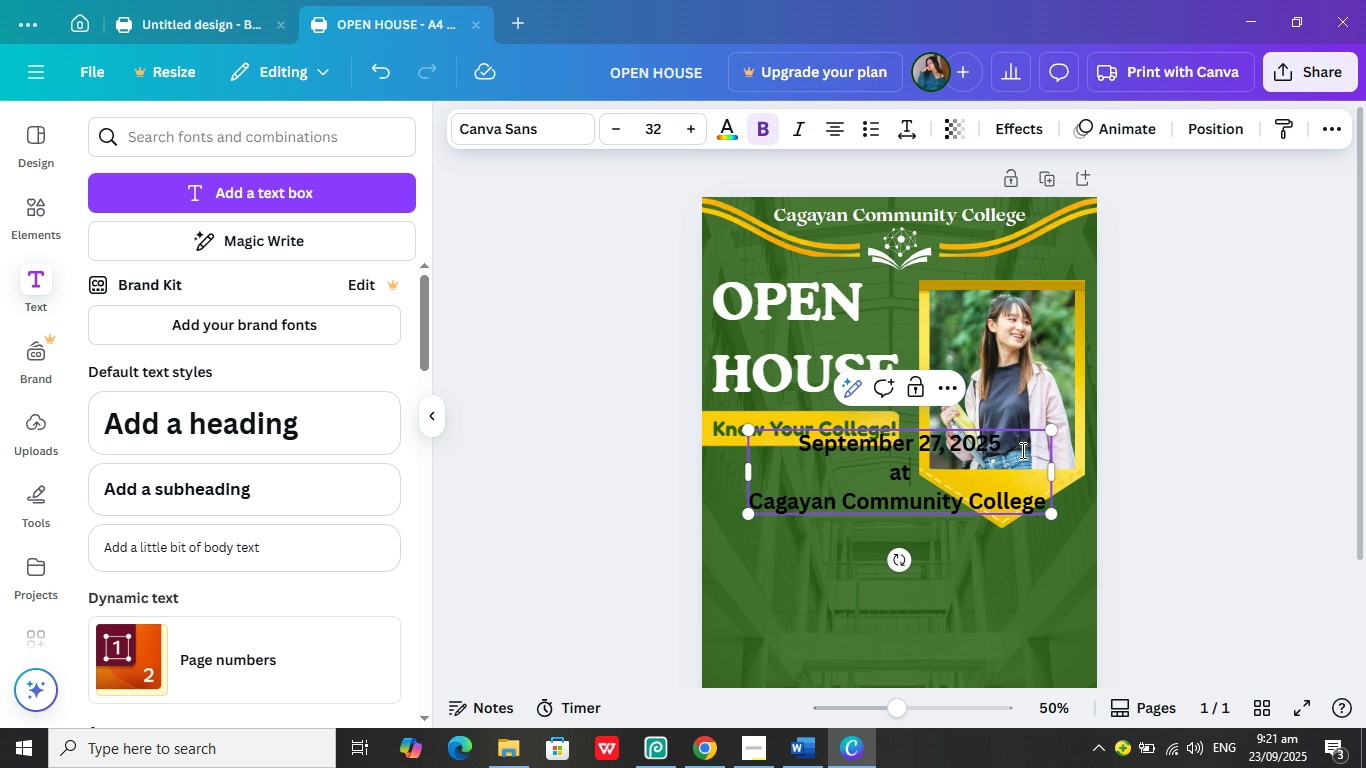 
left_click([963, 491])